 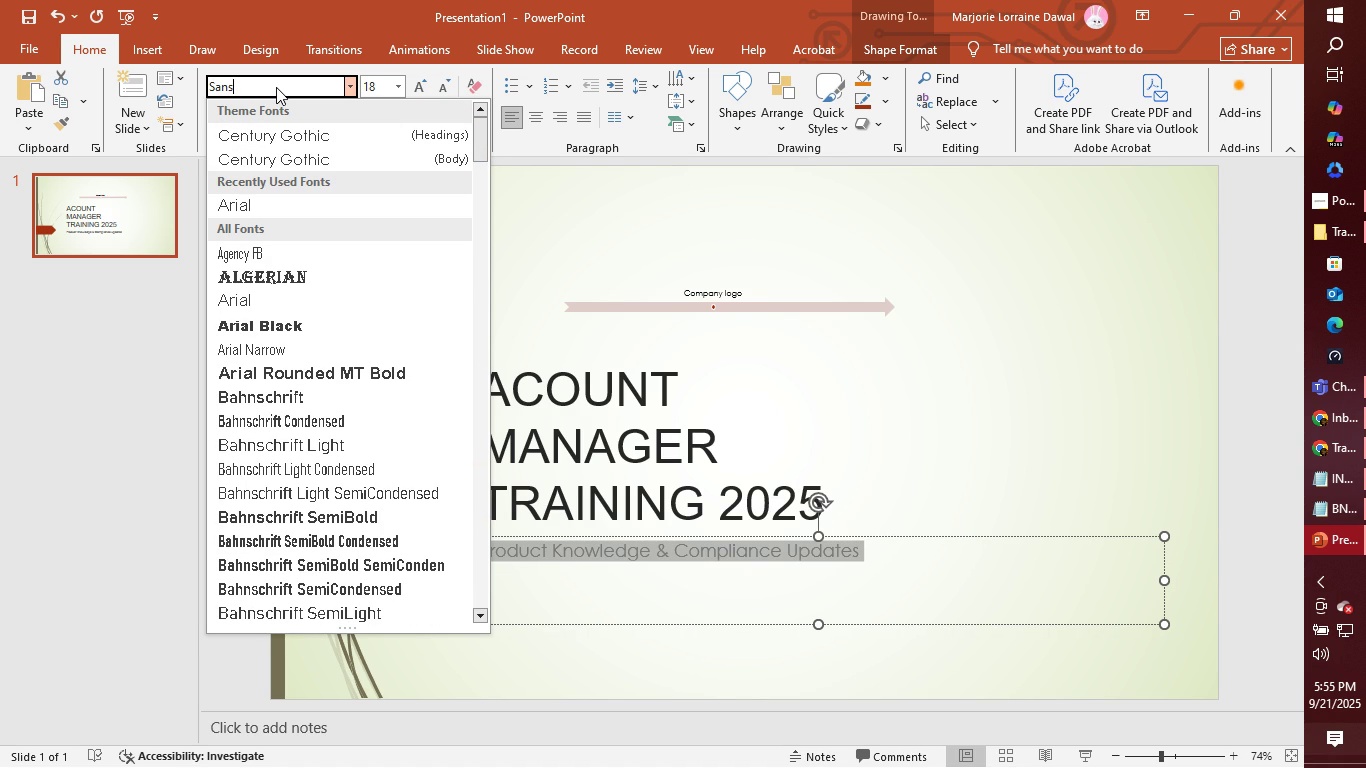 
left_click([348, 85])
 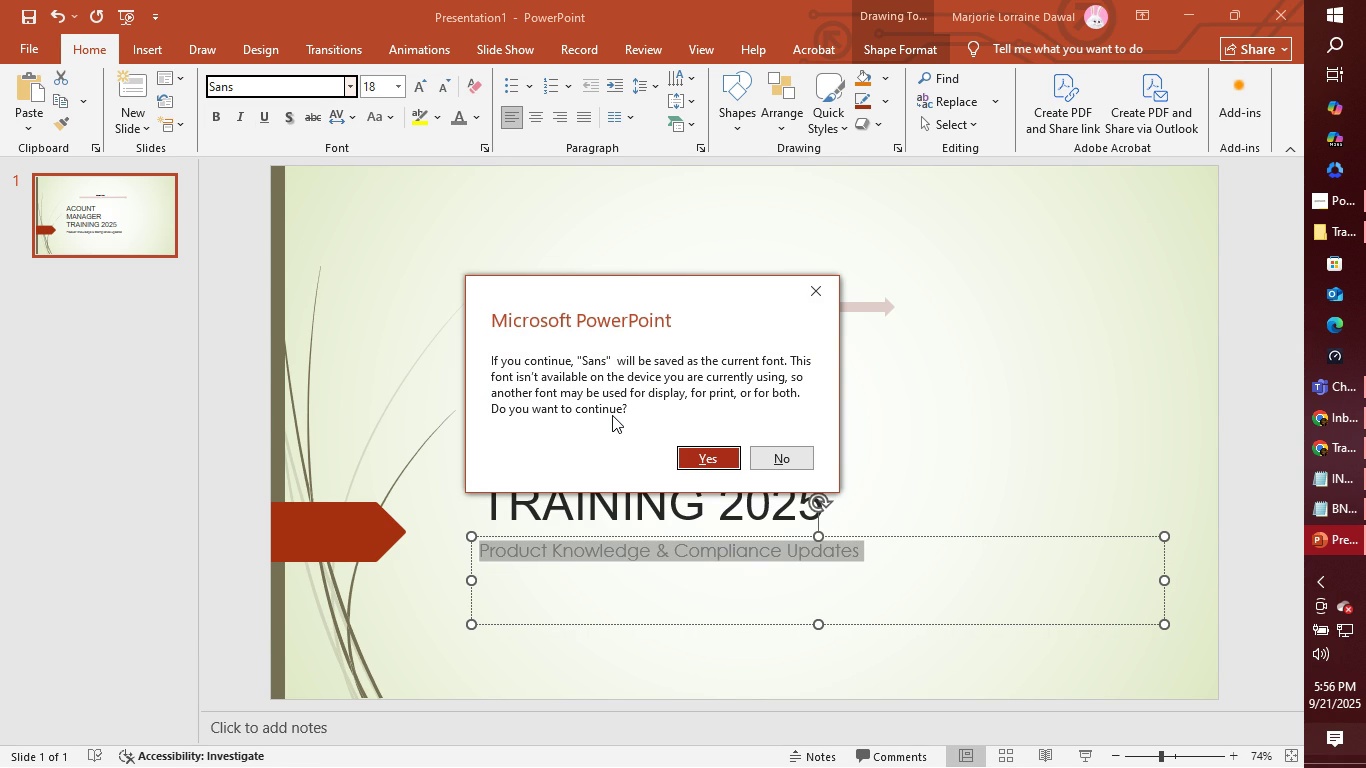 
wait(13.68)
 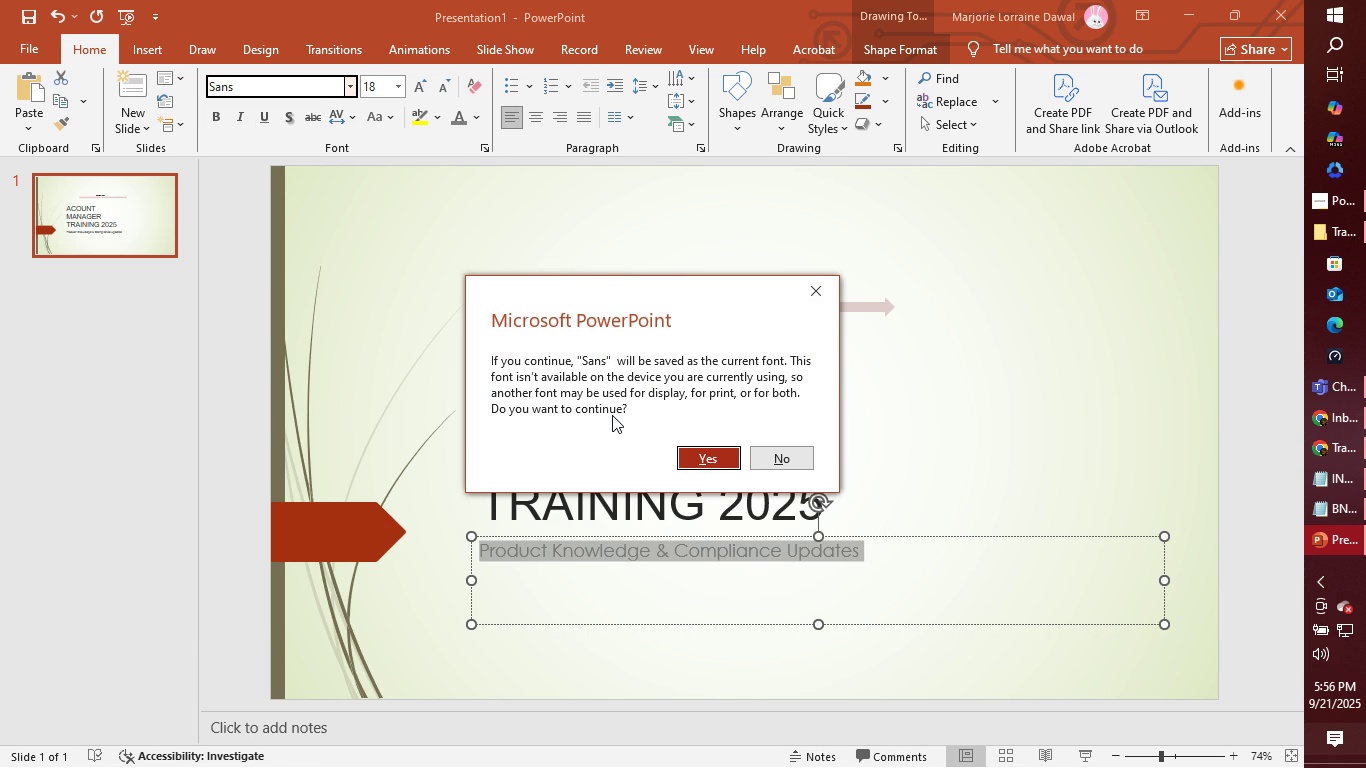 
left_click([795, 464])
 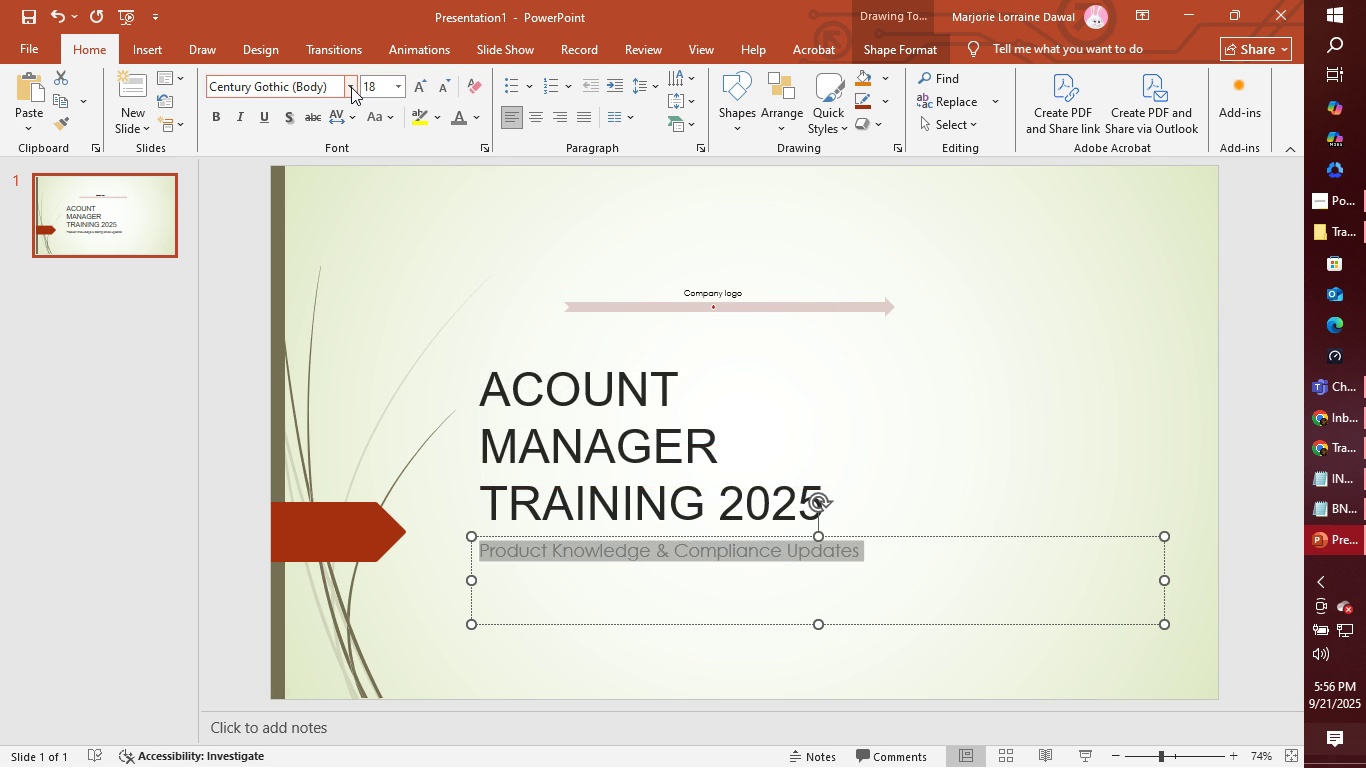 
left_click([351, 87])
 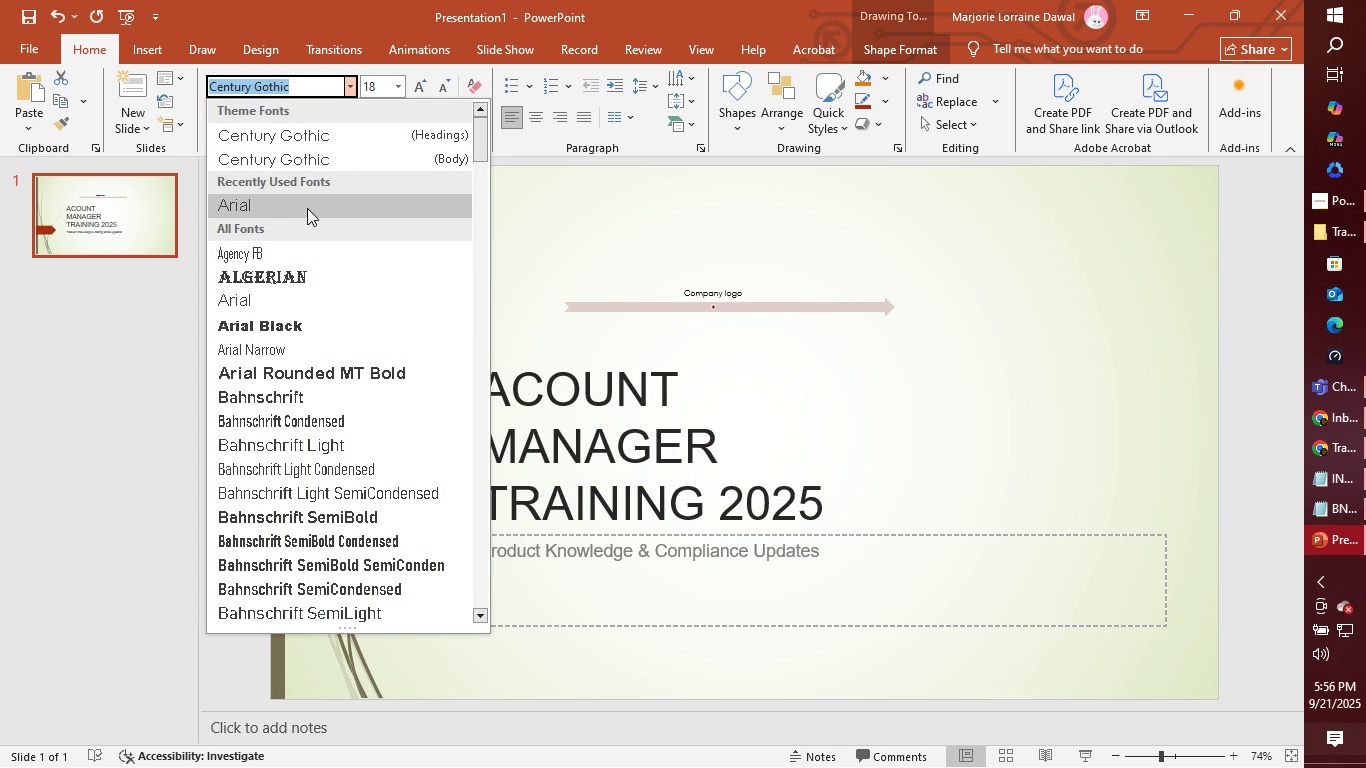 
left_click([307, 208])
 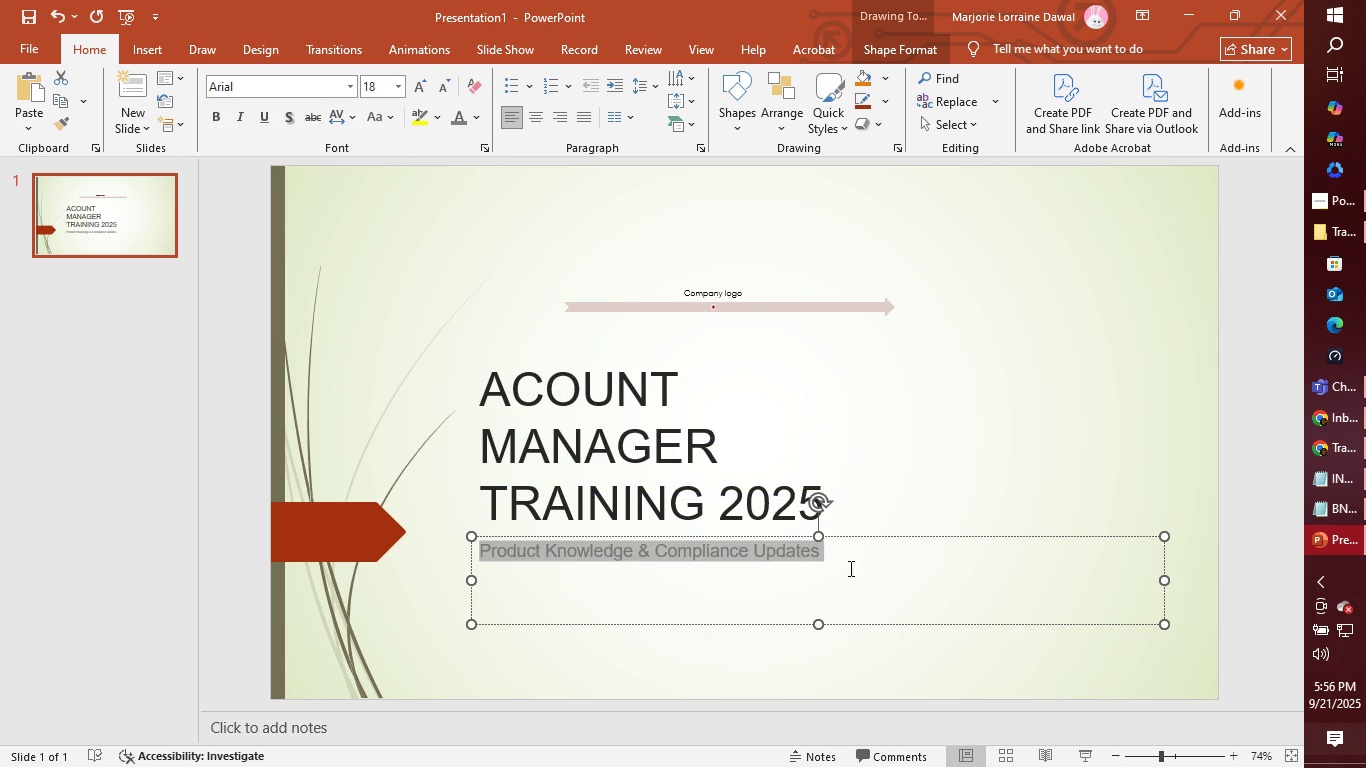 
left_click([876, 565])
 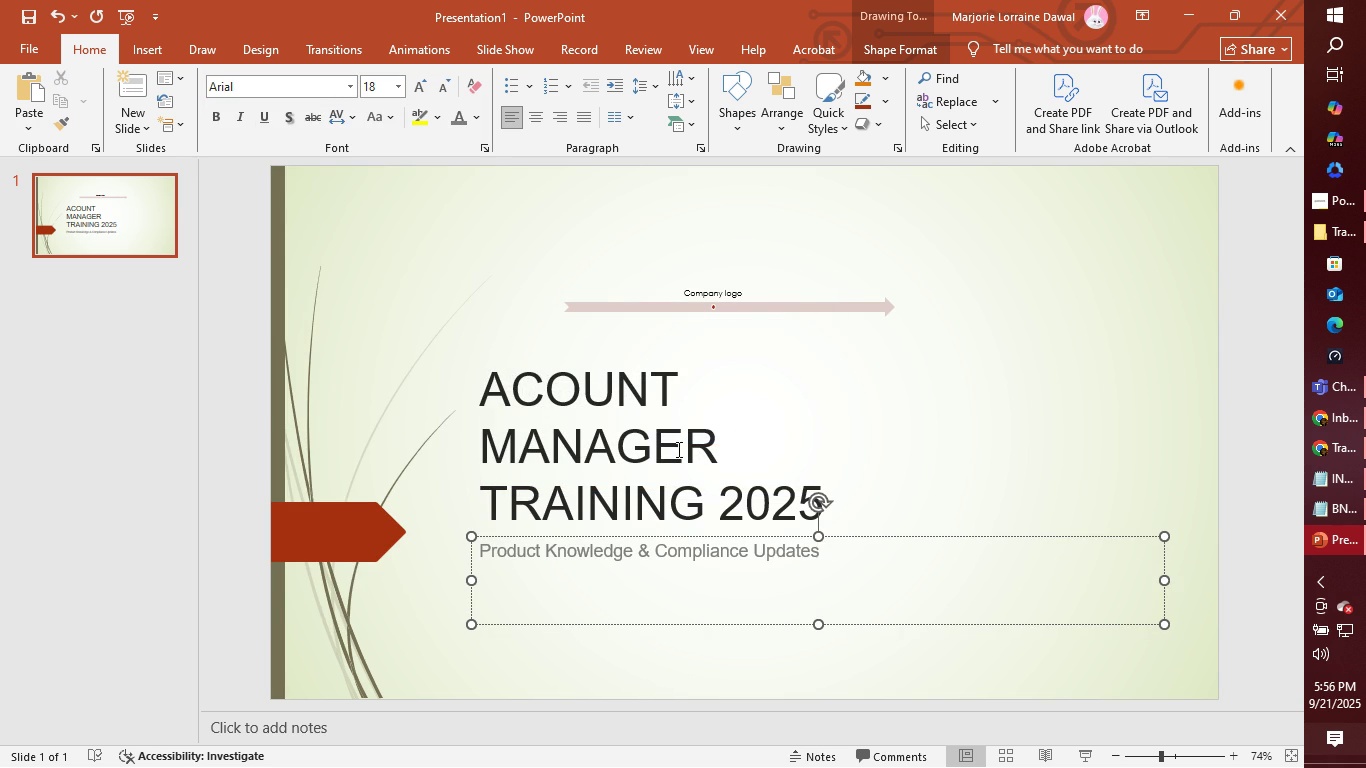 
left_click([690, 287])
 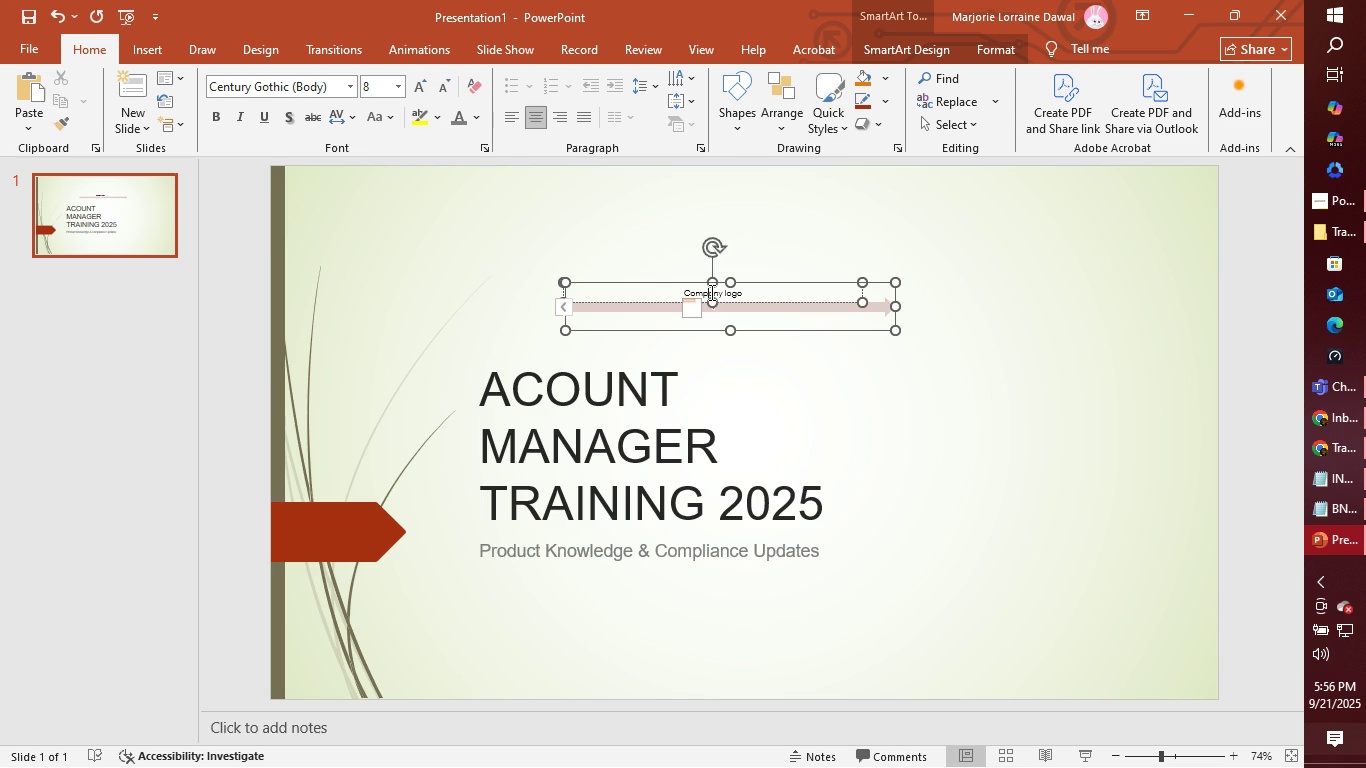 
double_click([710, 292])
 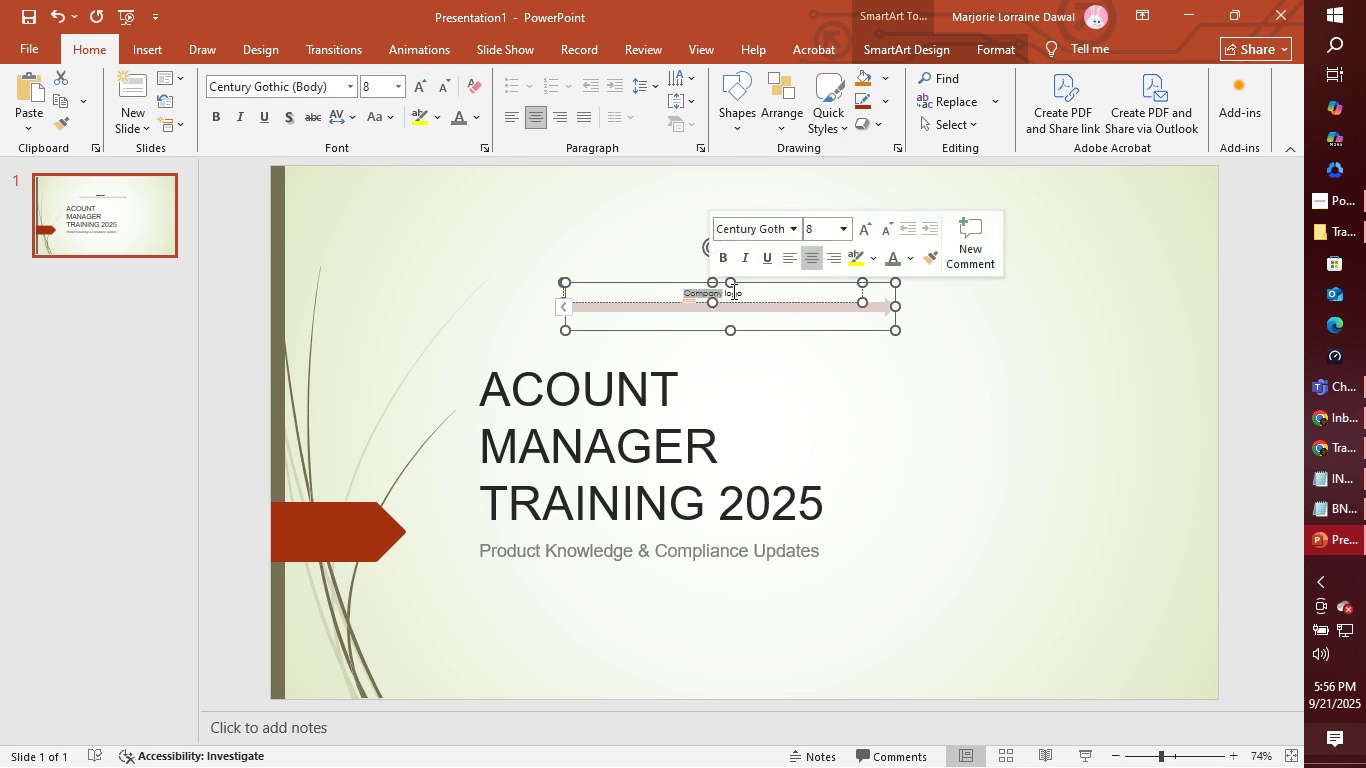 
double_click([732, 291])
 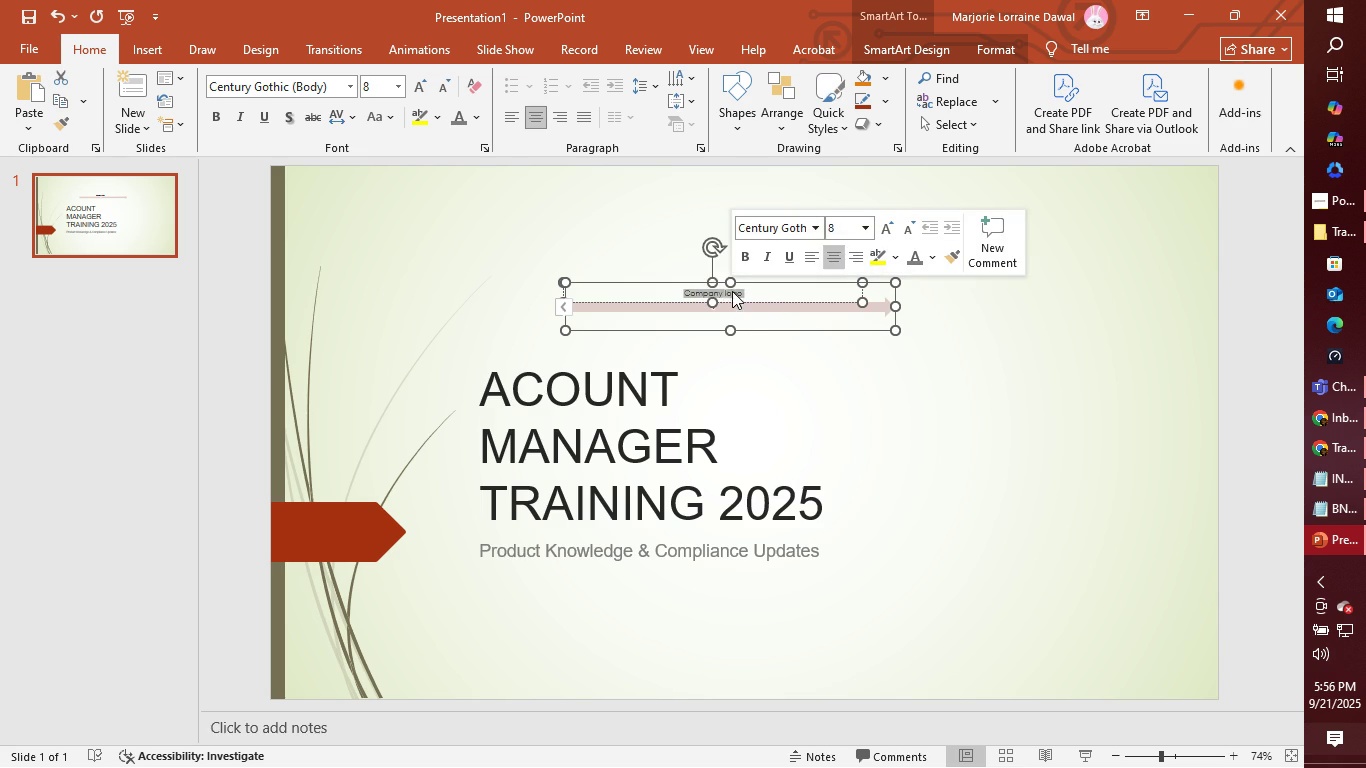 
triple_click([732, 291])
 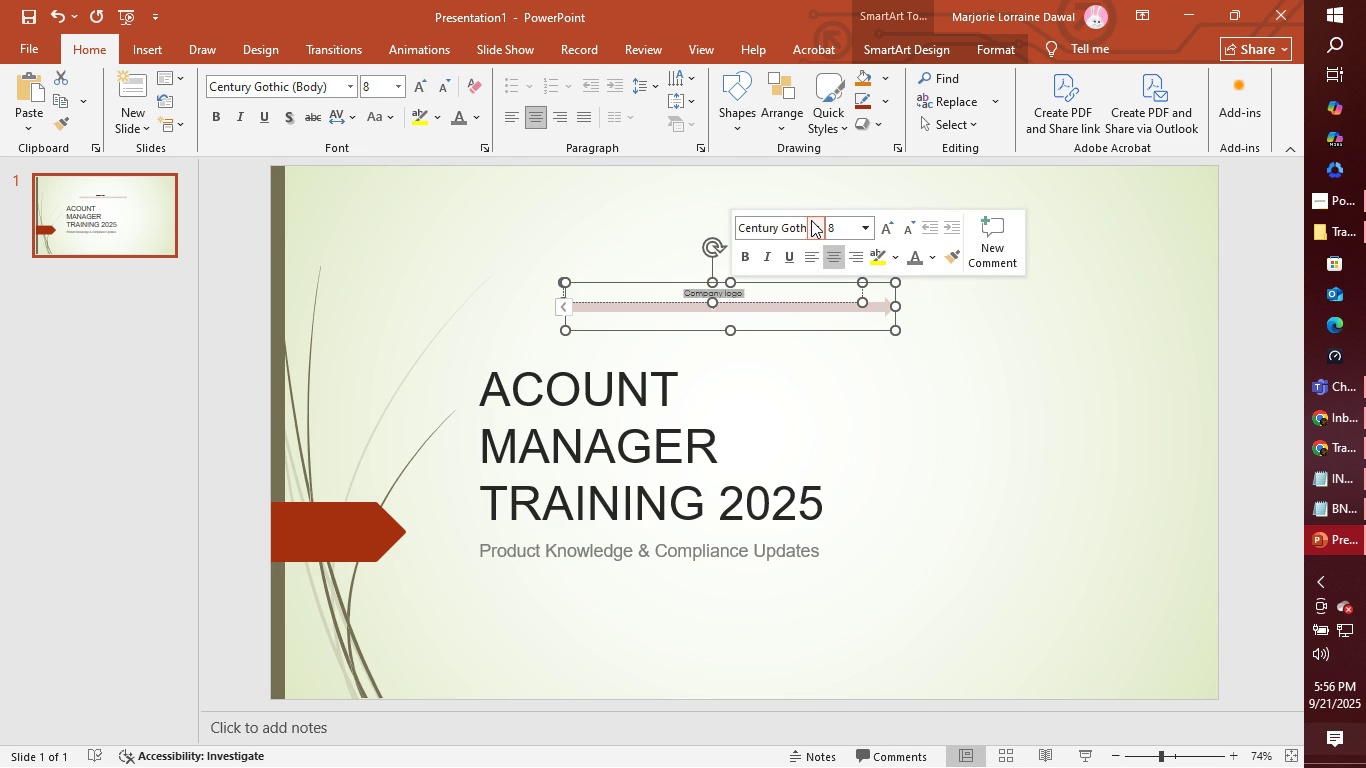 
left_click([811, 220])
 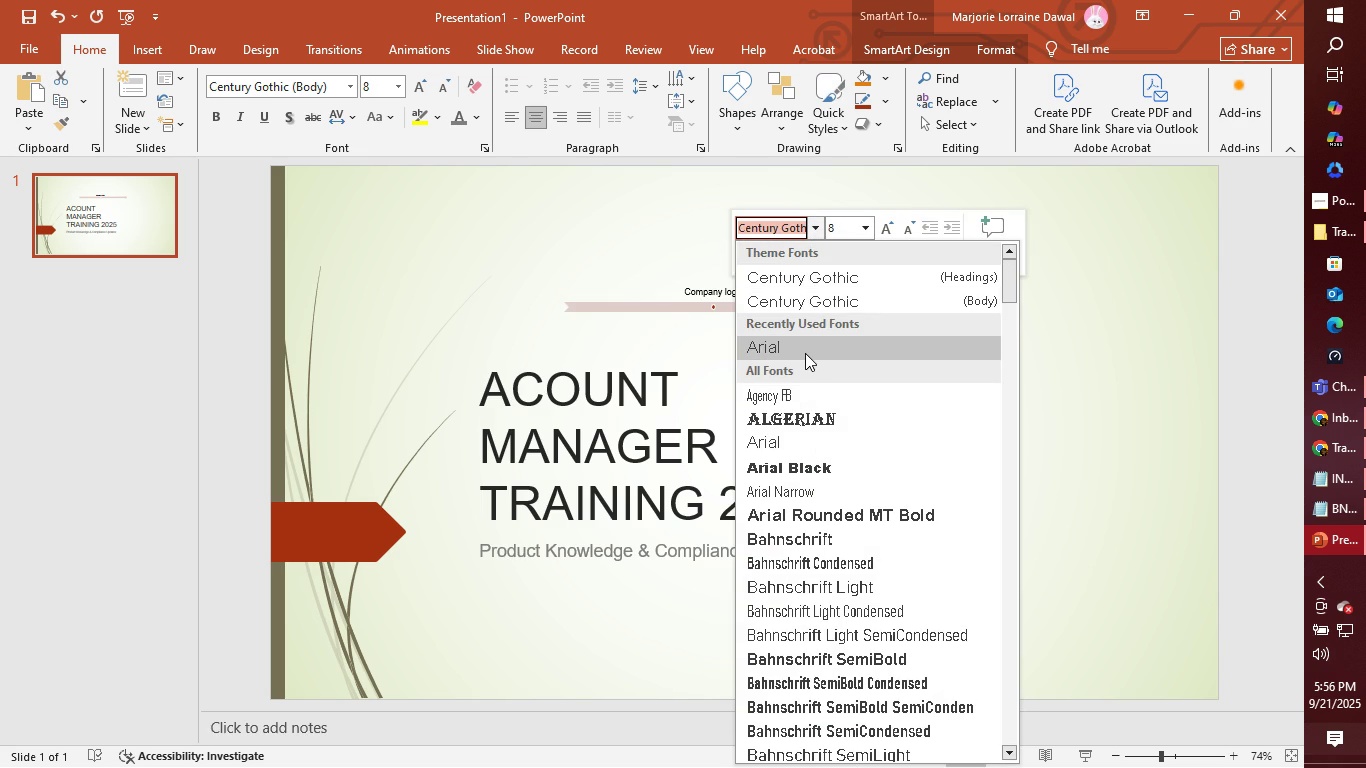 
left_click([805, 353])
 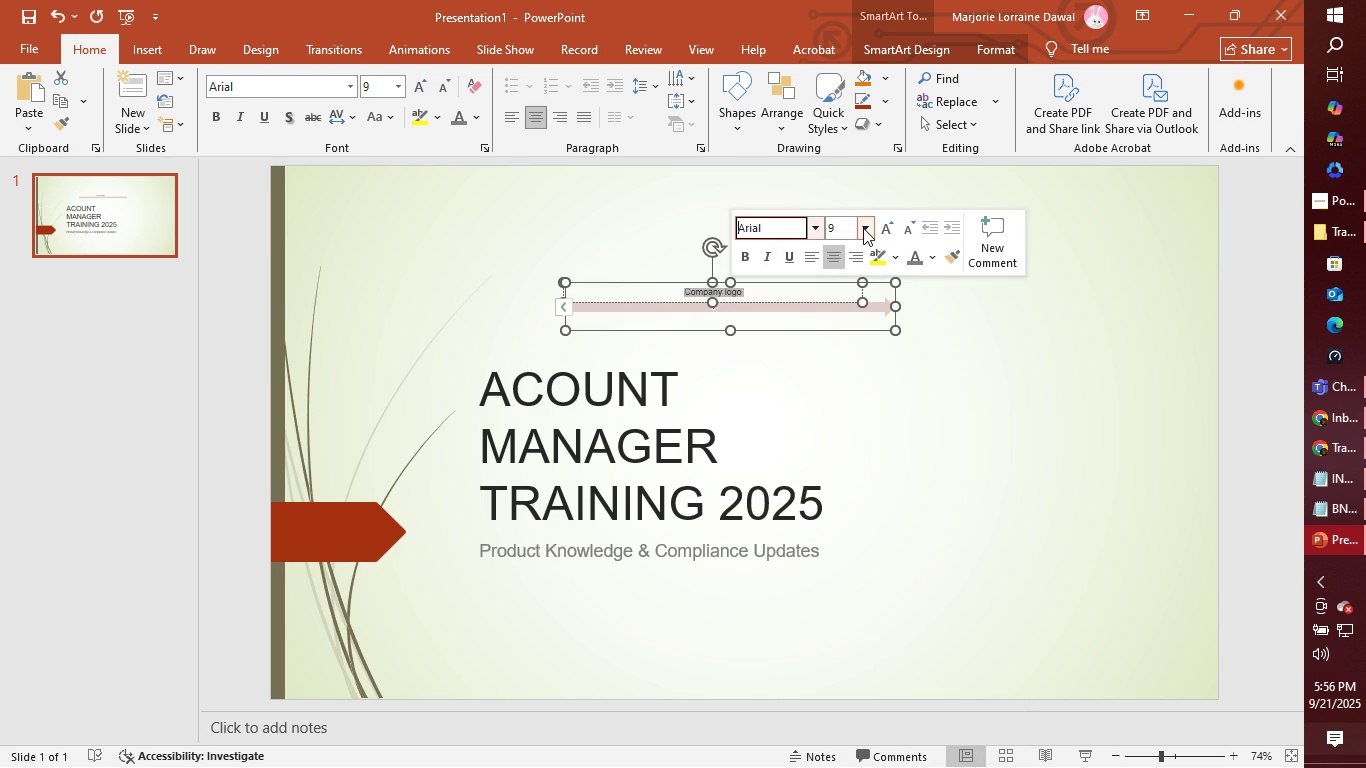 
left_click([863, 225])
 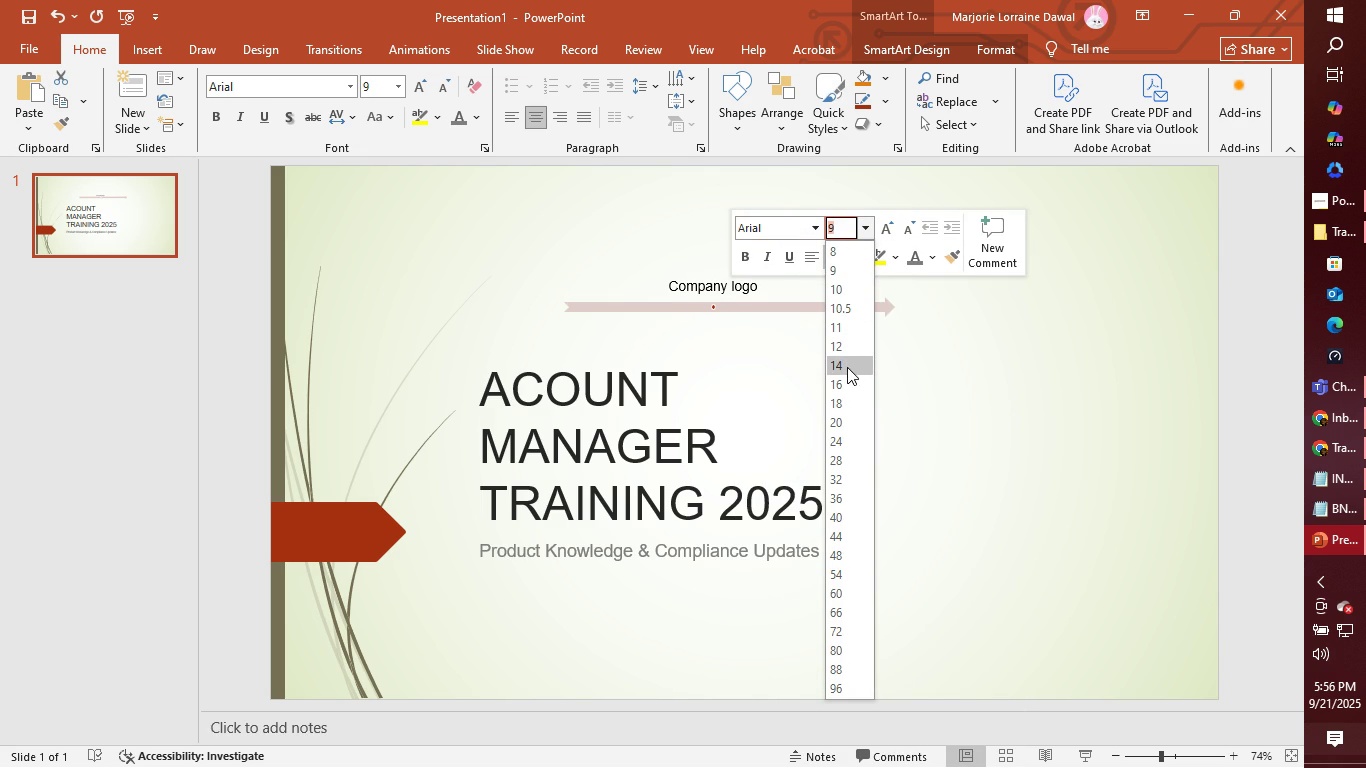 
left_click([847, 367])
 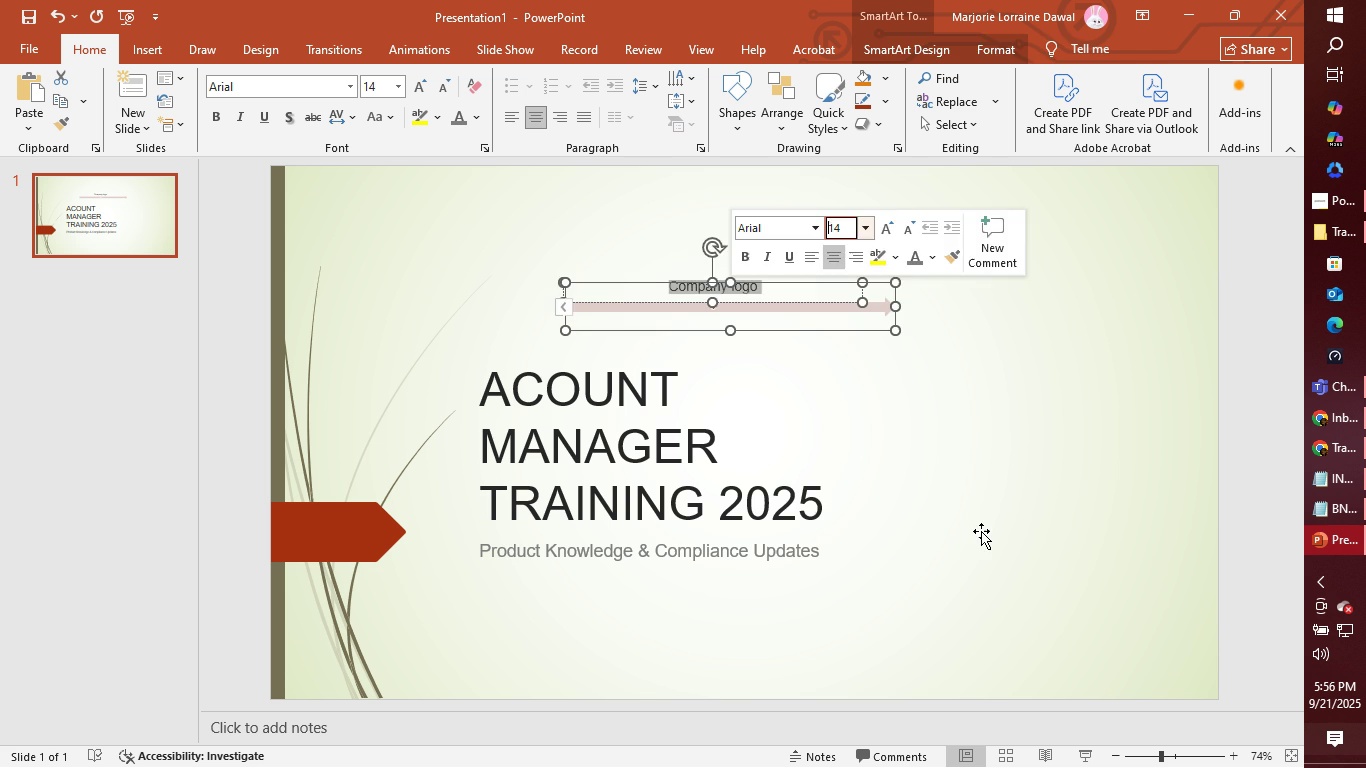 
left_click([981, 531])
 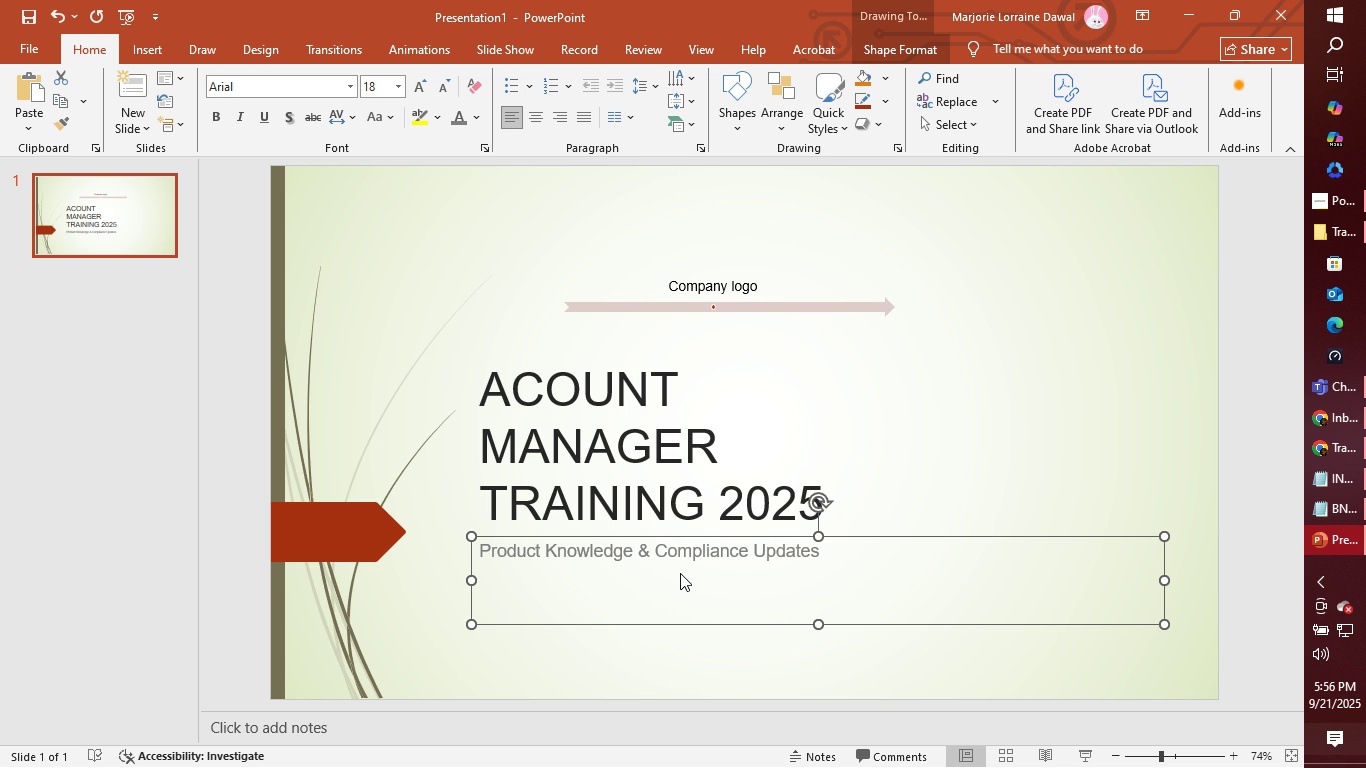 
wait(16.3)
 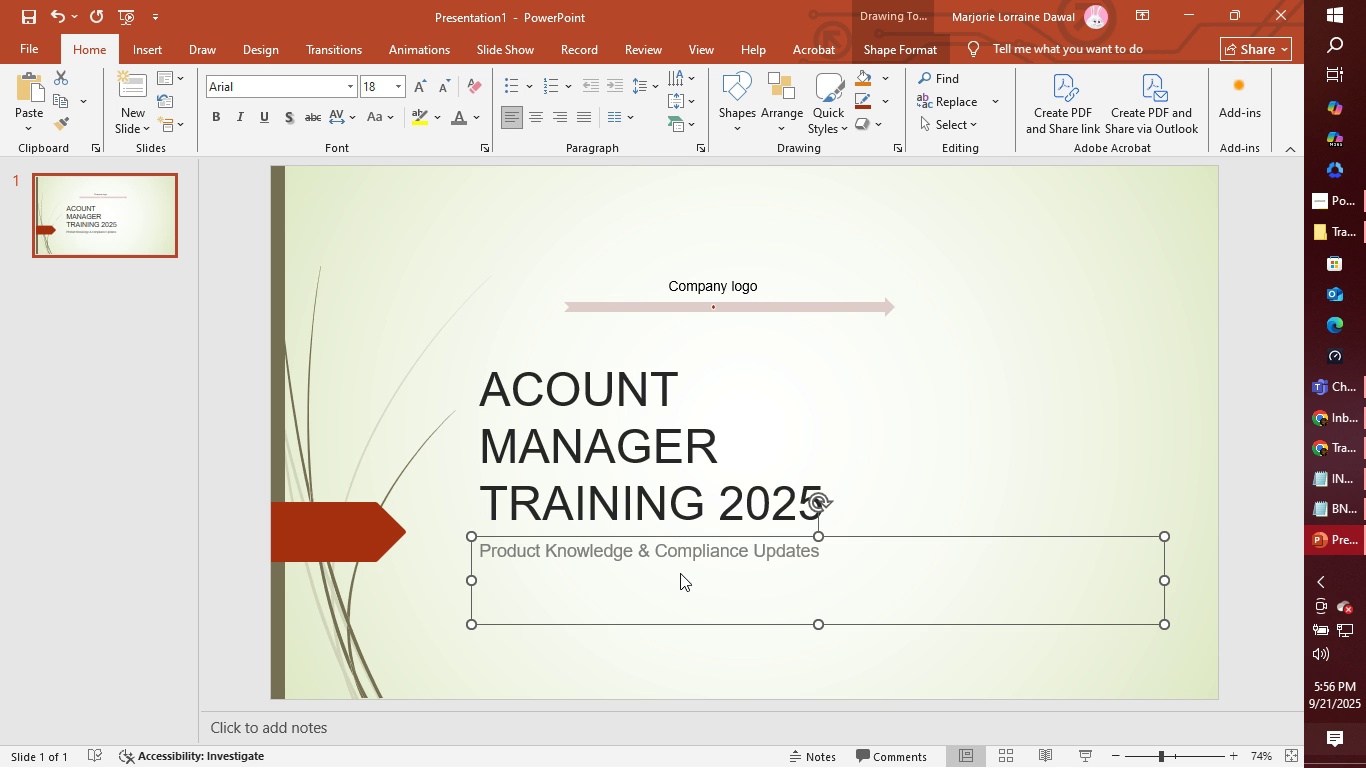 
left_click([585, 437])